 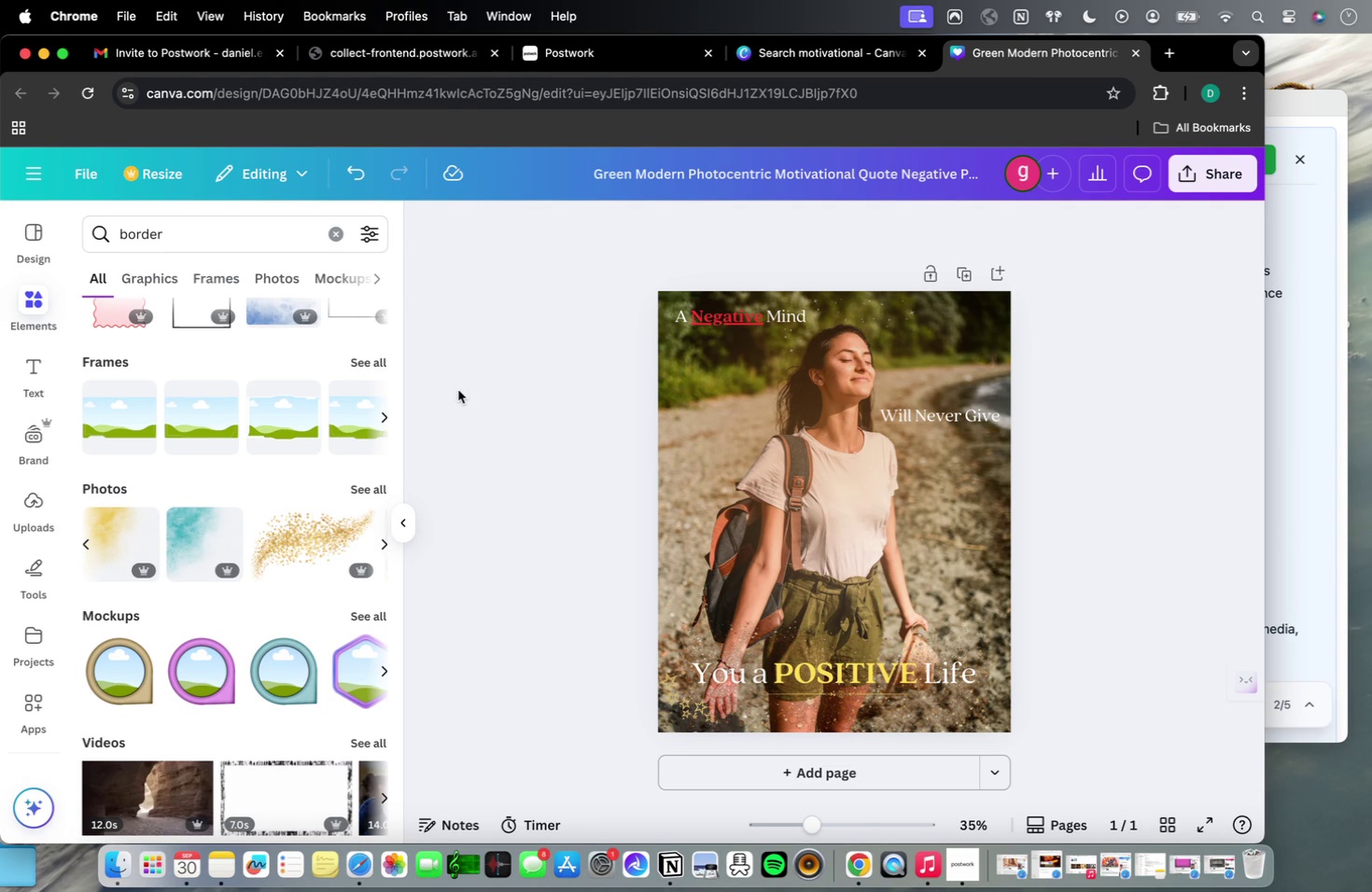 
left_click([636, 59])
 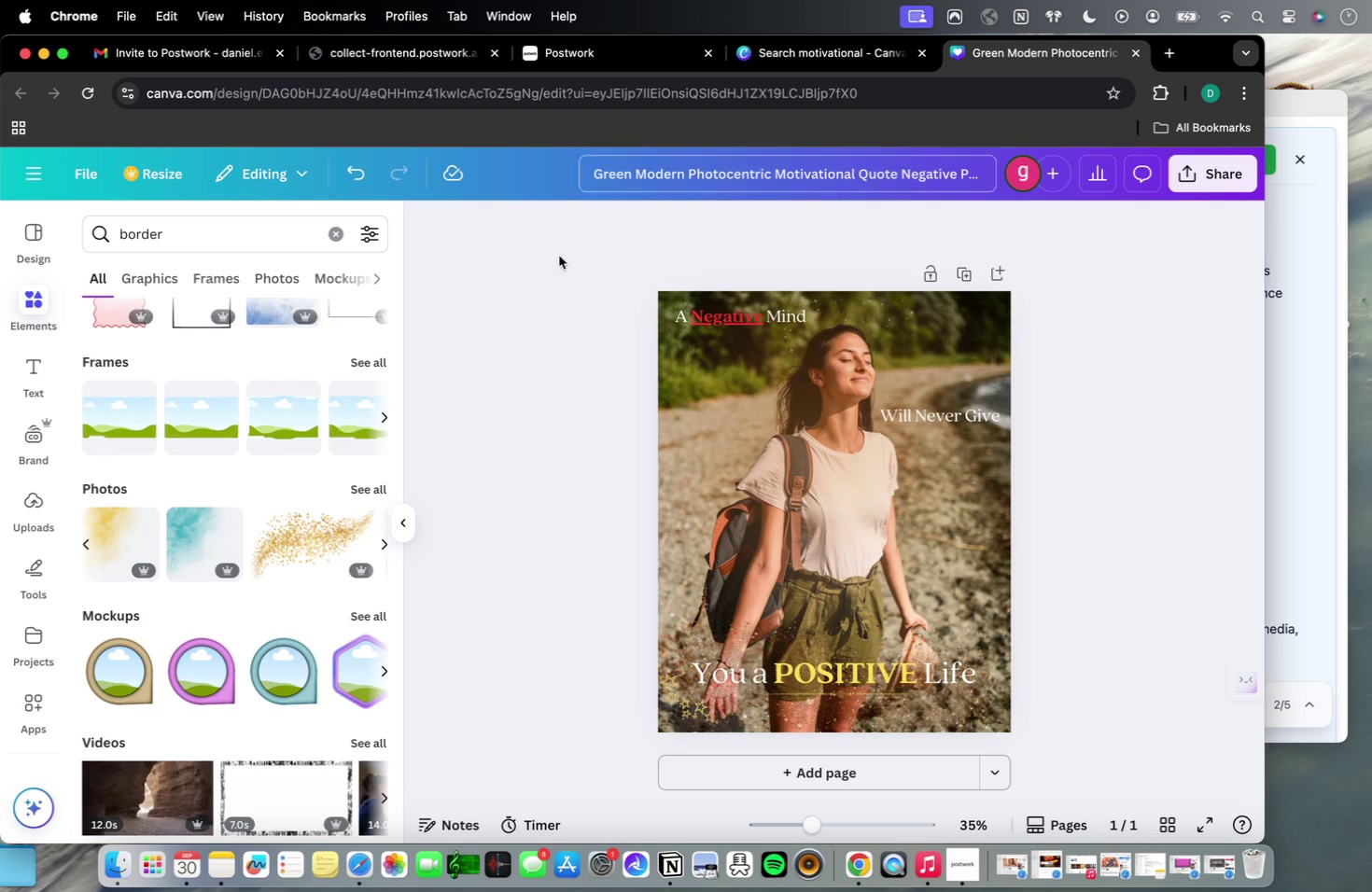 
scroll: coordinate [273, 453], scroll_direction: down, amount: 11.0
 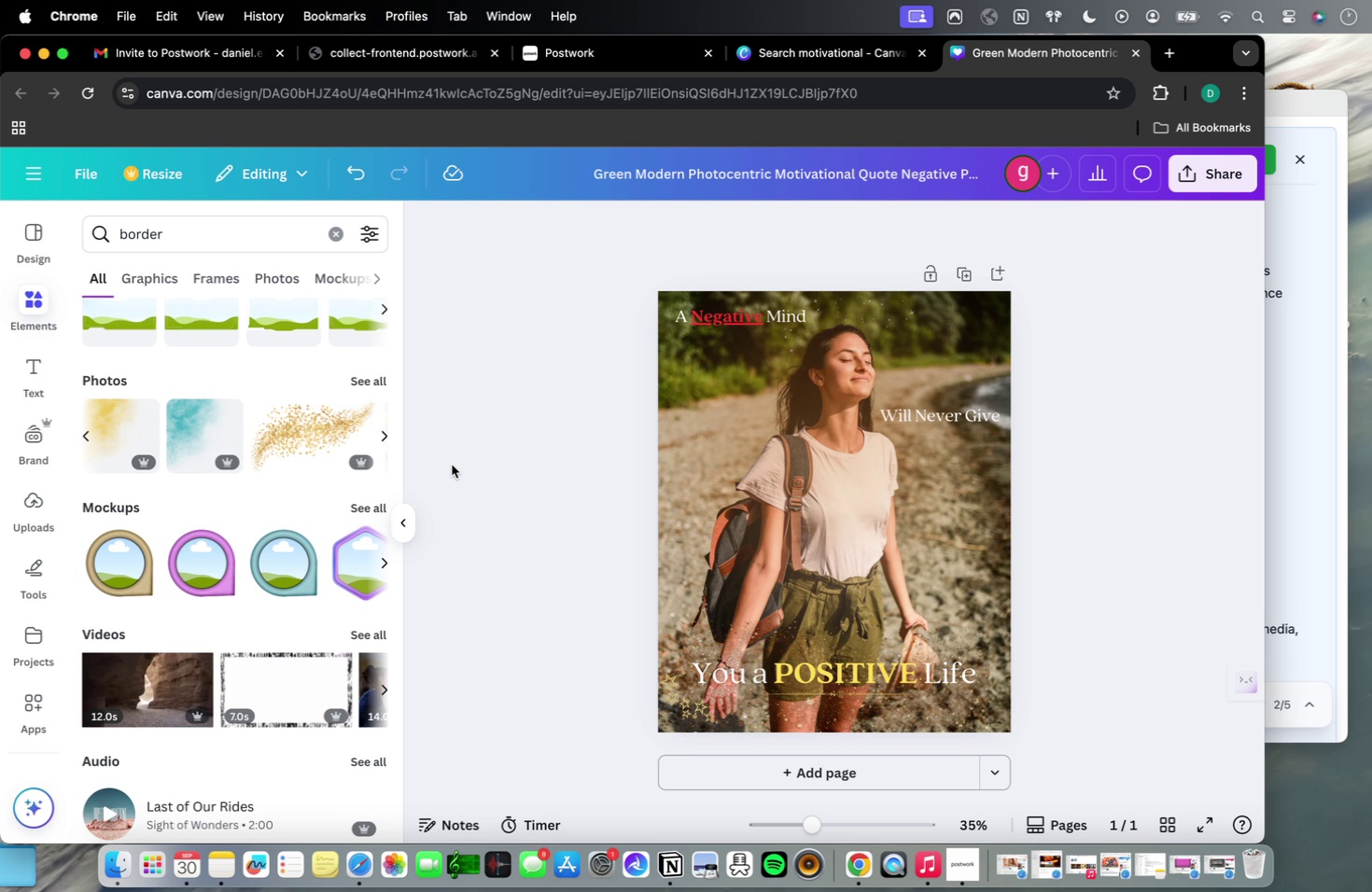 
wait(74.72)
 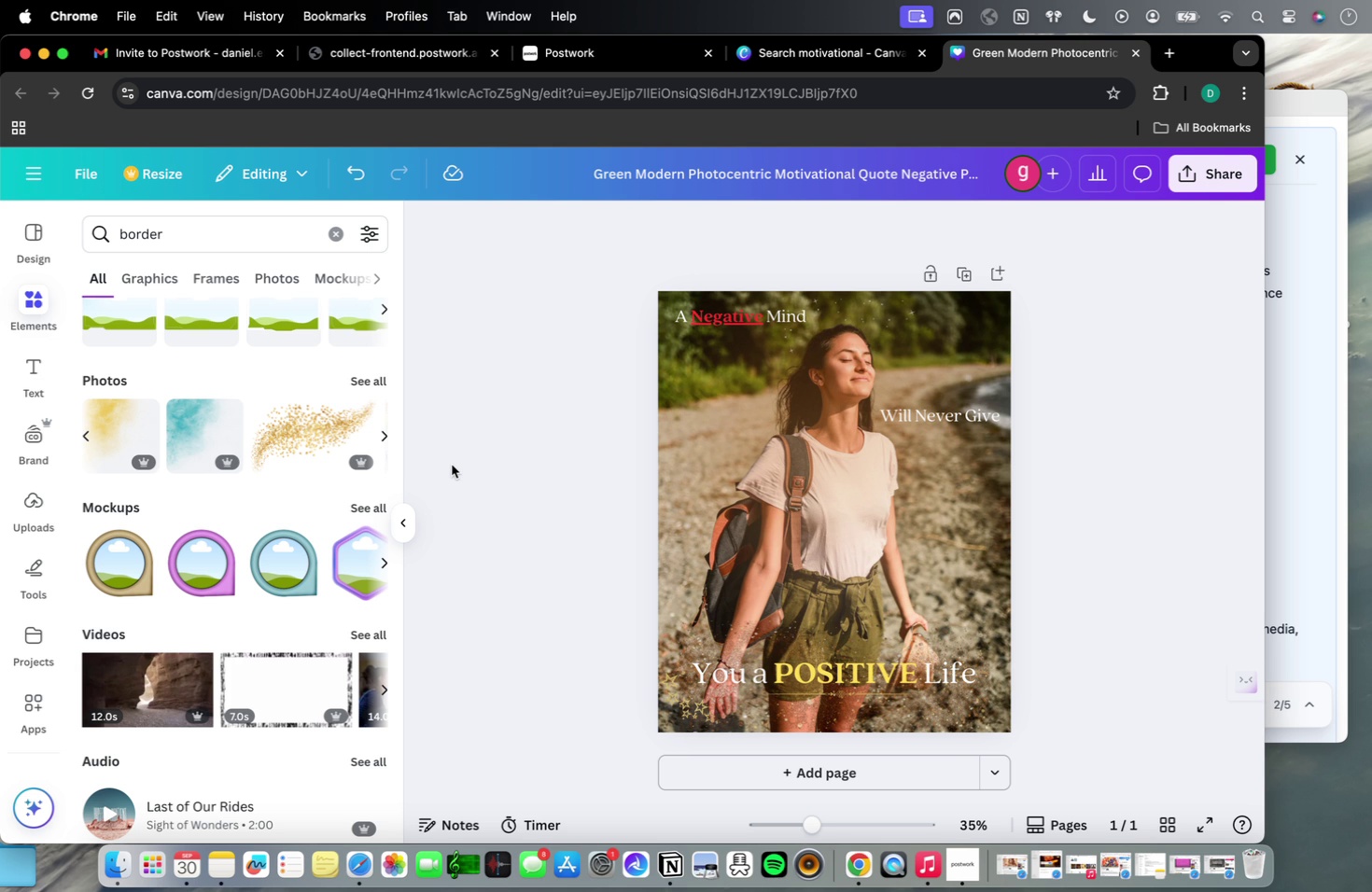 
mouse_move([197, 820])
 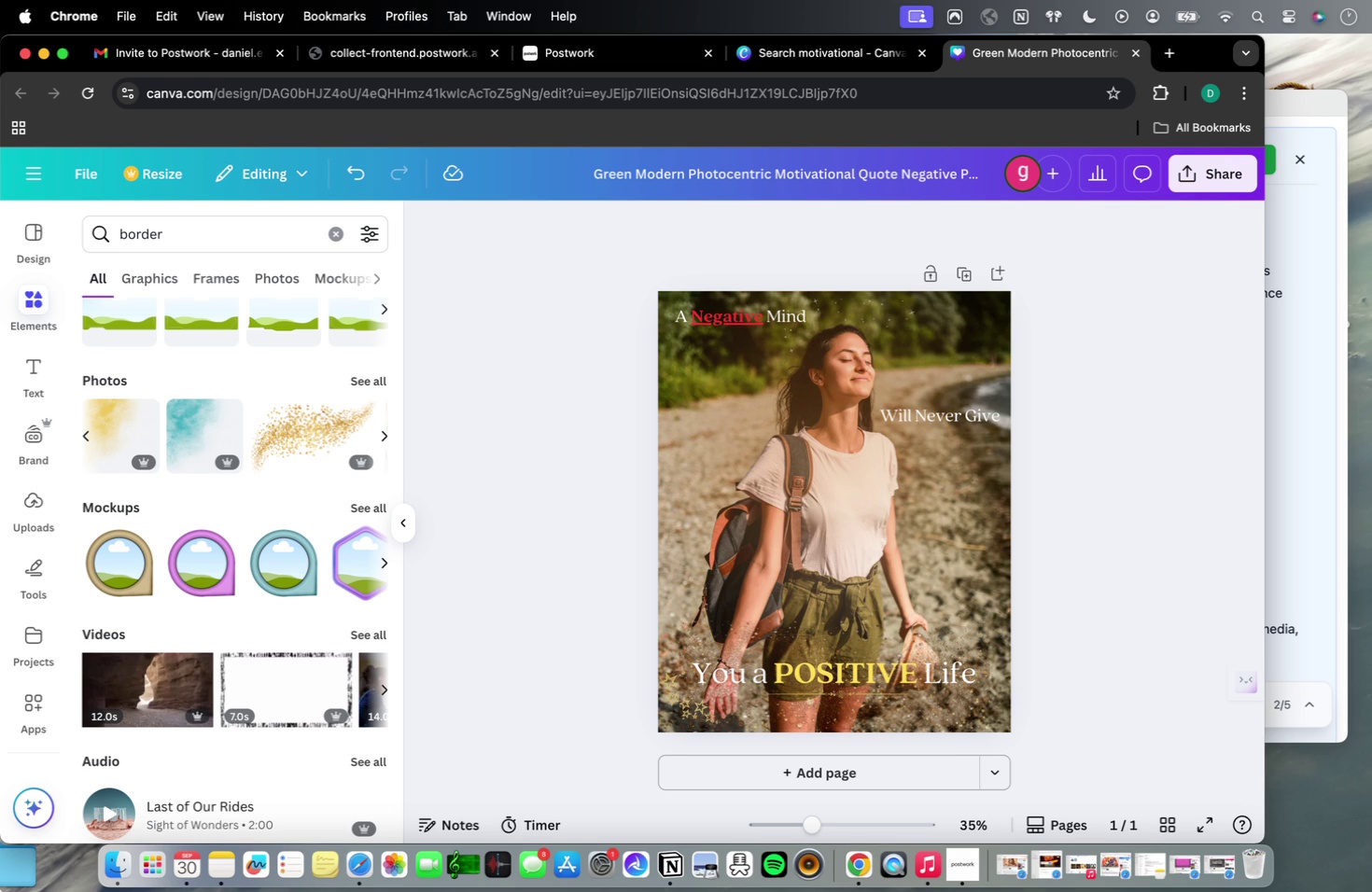 
wait(9.96)
 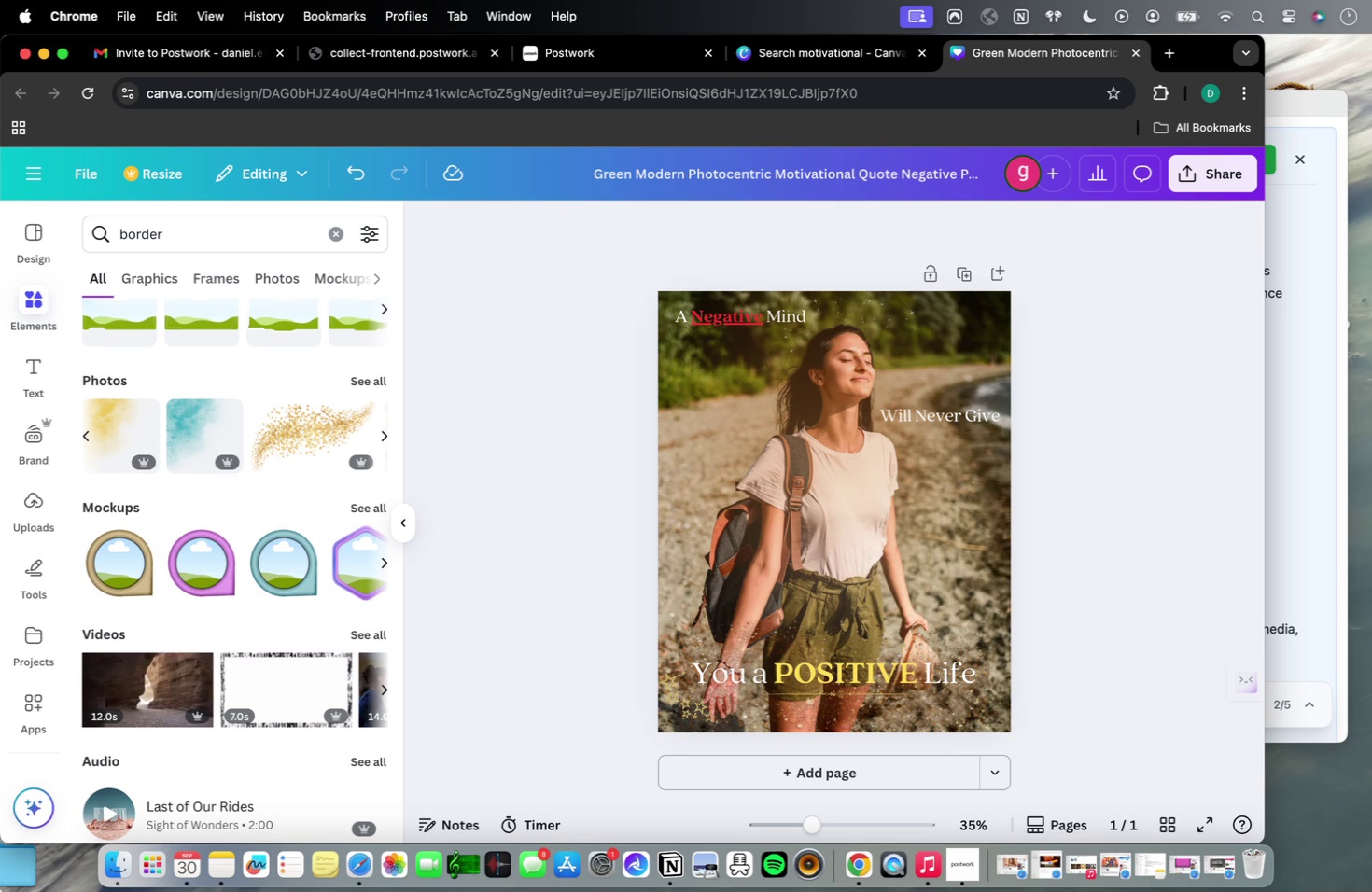 
left_click([753, 316])